 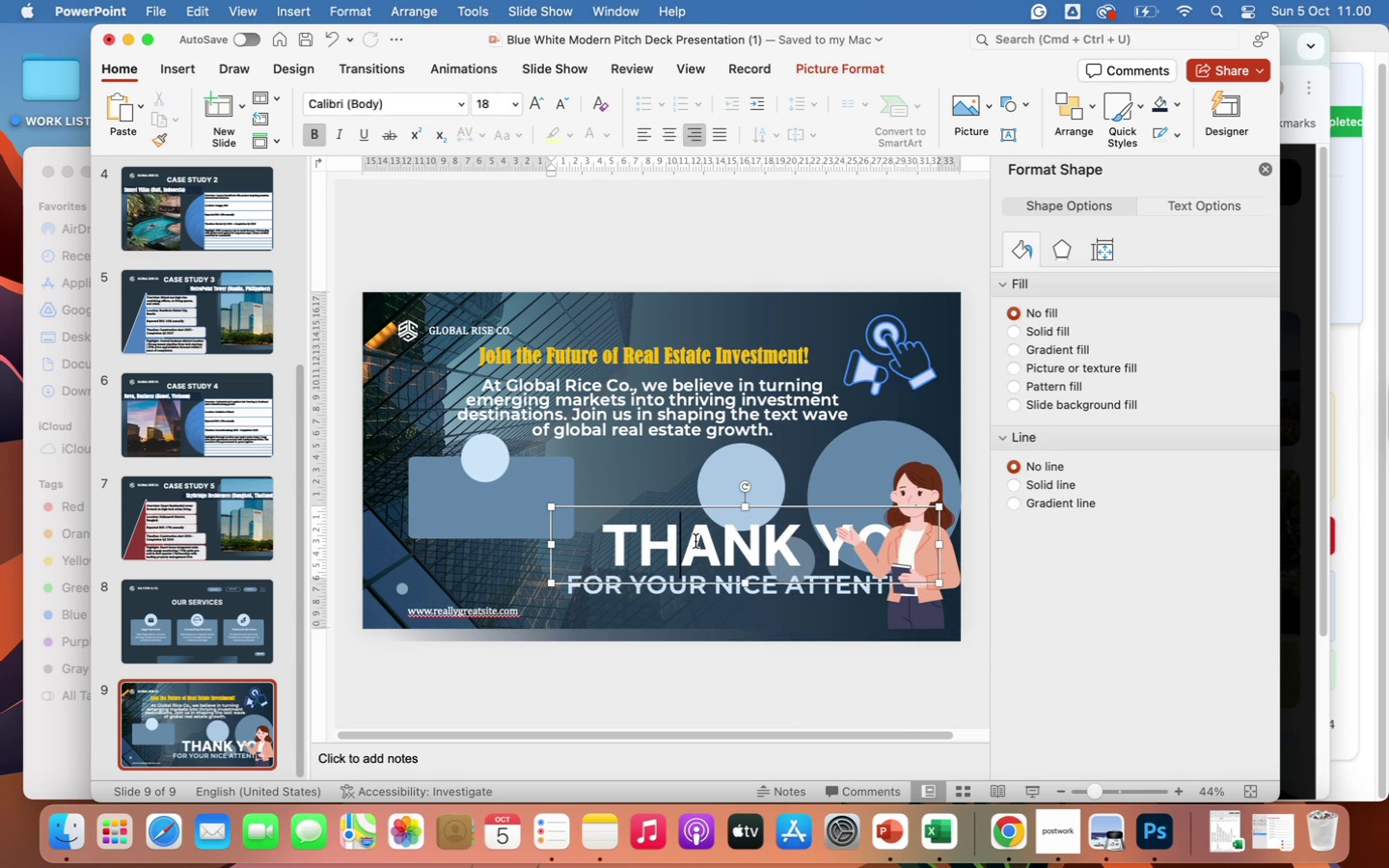 
left_click([699, 582])
 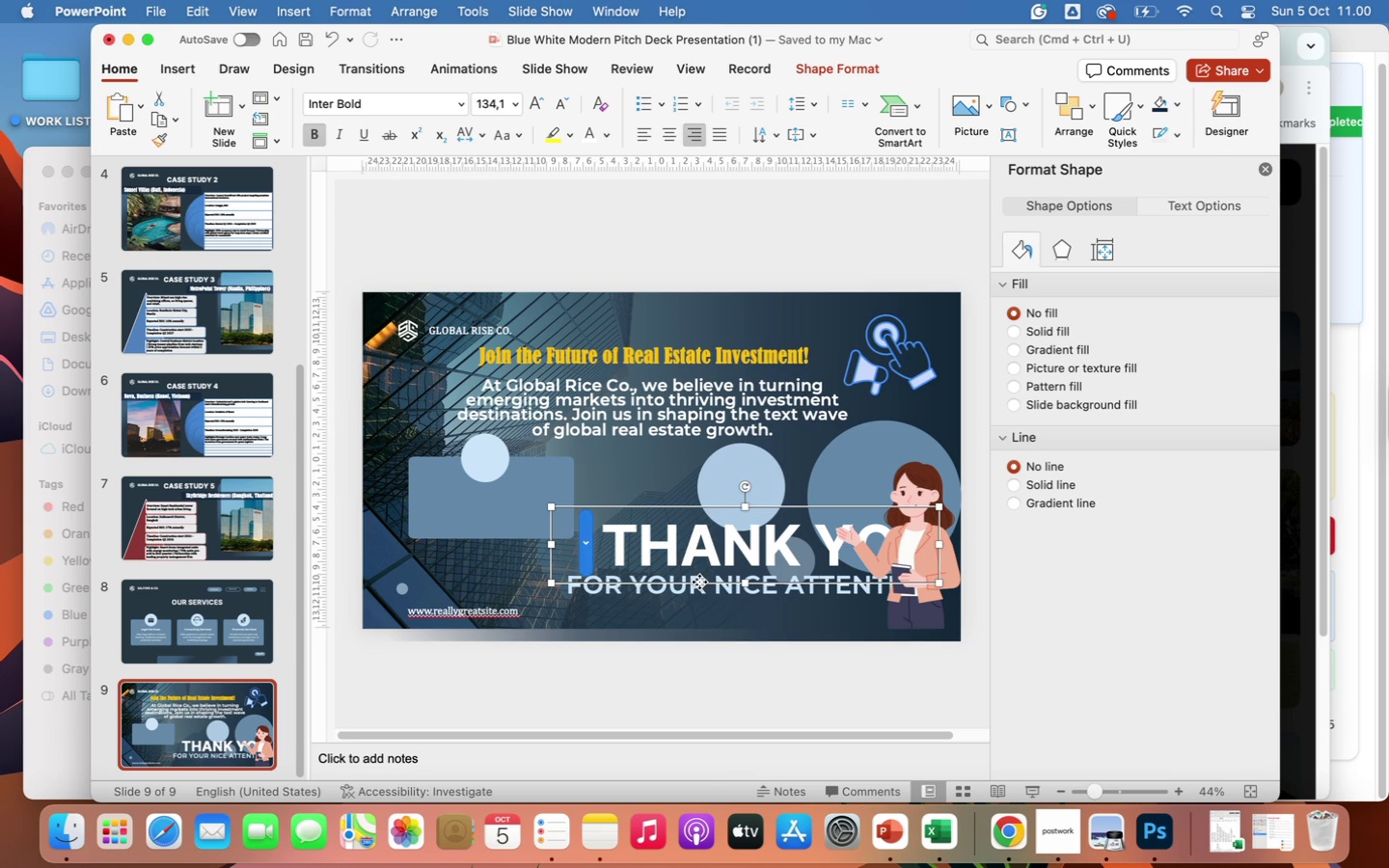 
right_click([699, 582])
 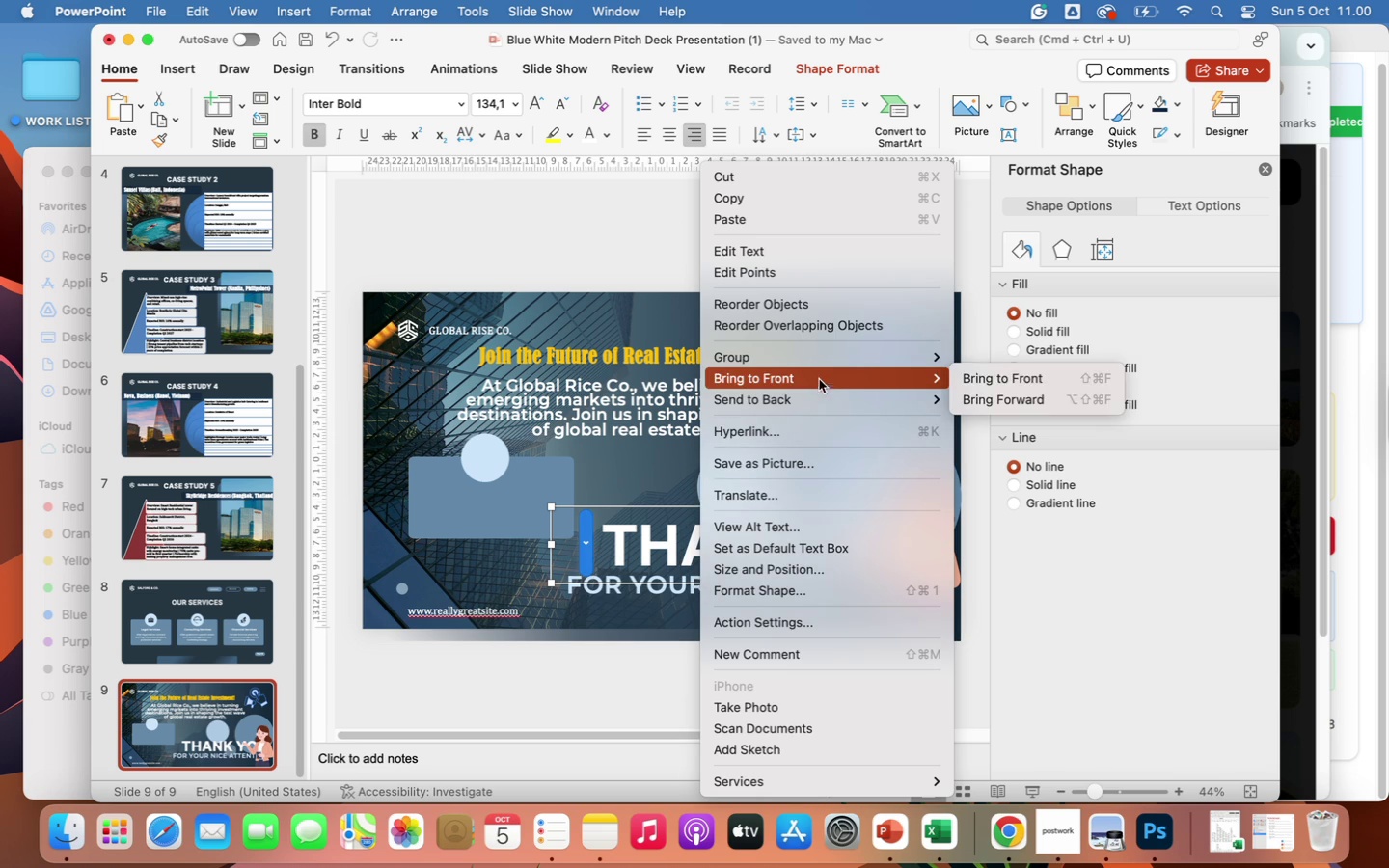 
left_click([1010, 376])
 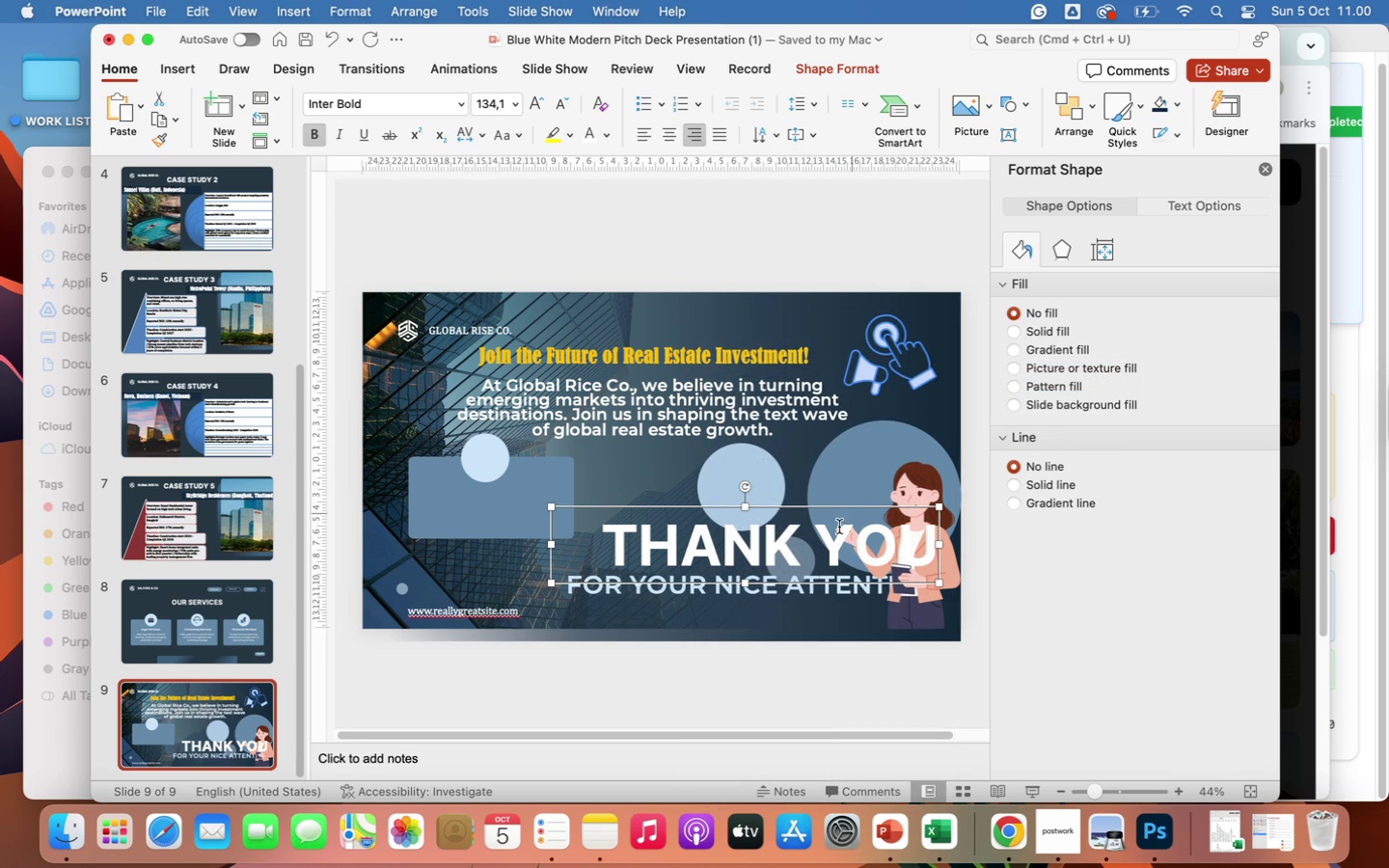 
left_click([768, 584])
 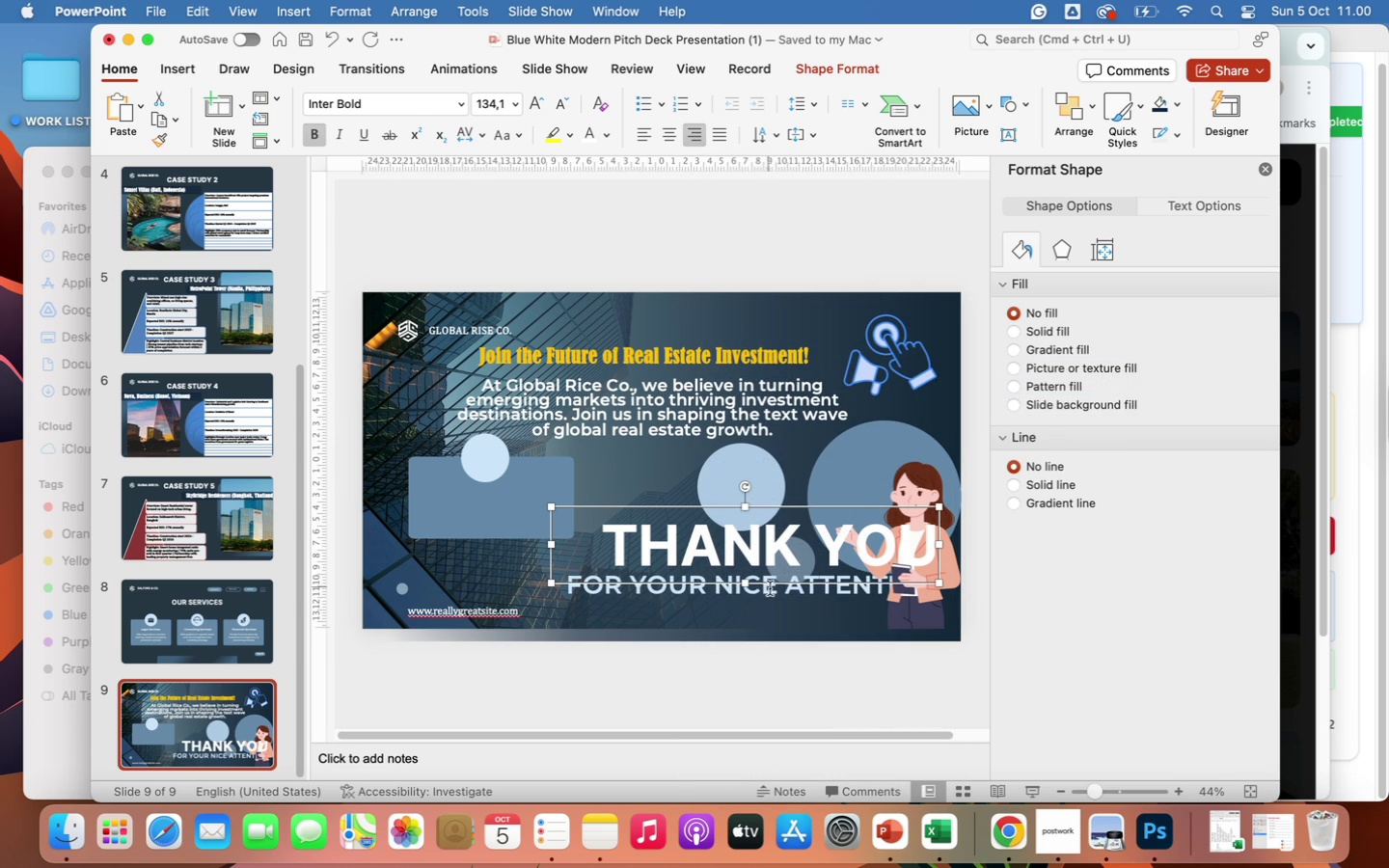 
left_click([773, 591])
 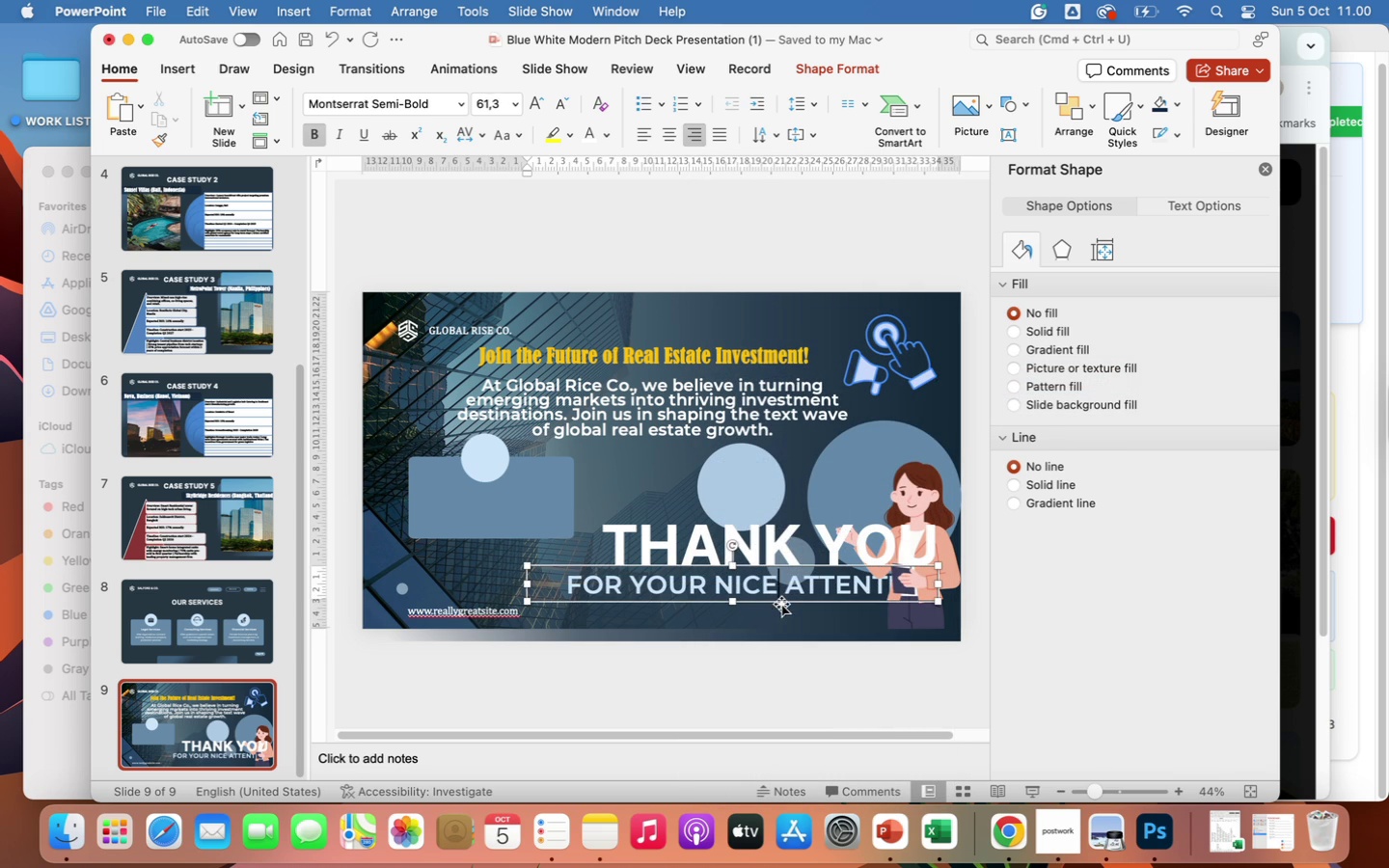 
left_click([781, 604])
 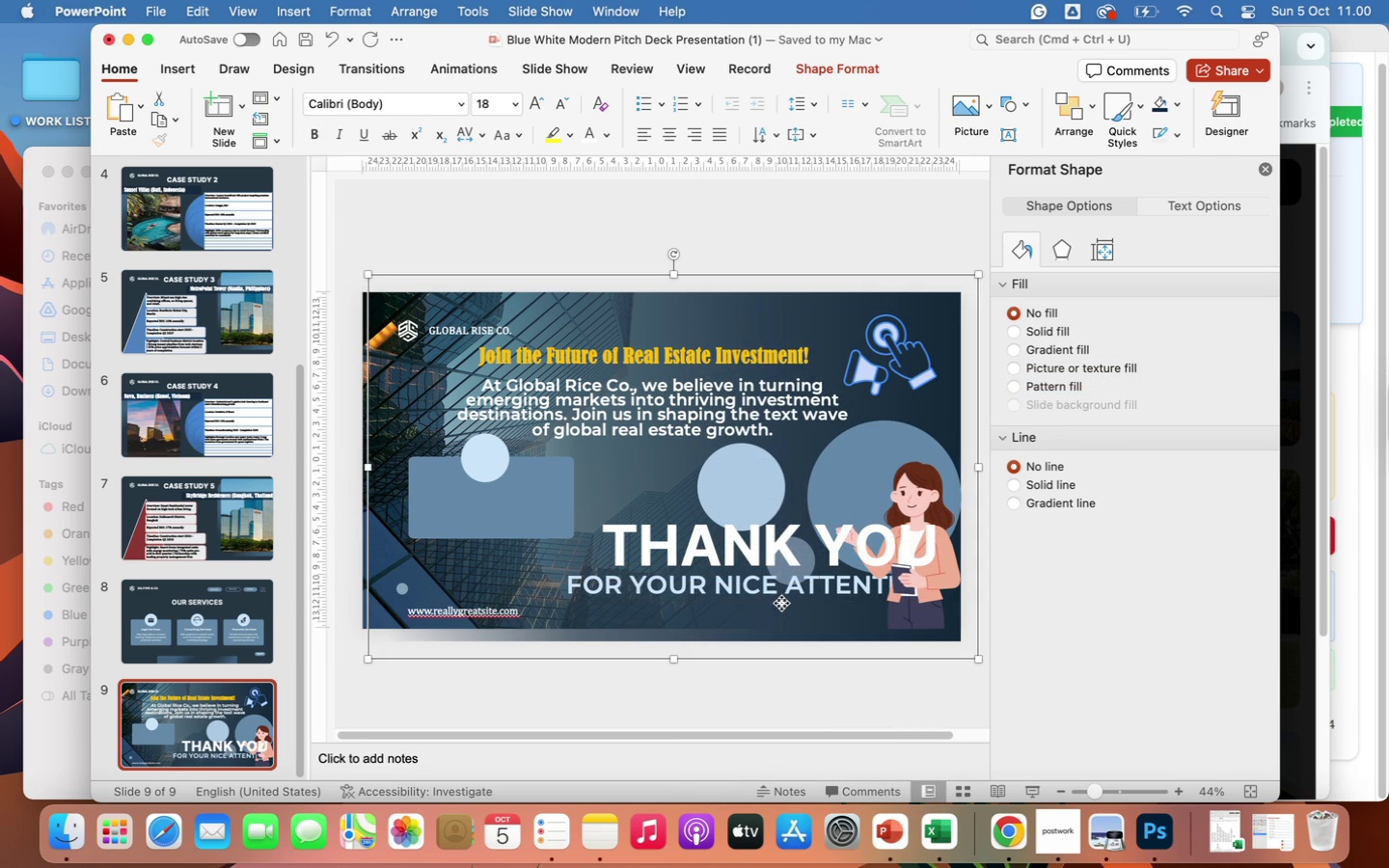 
left_click([773, 592])
 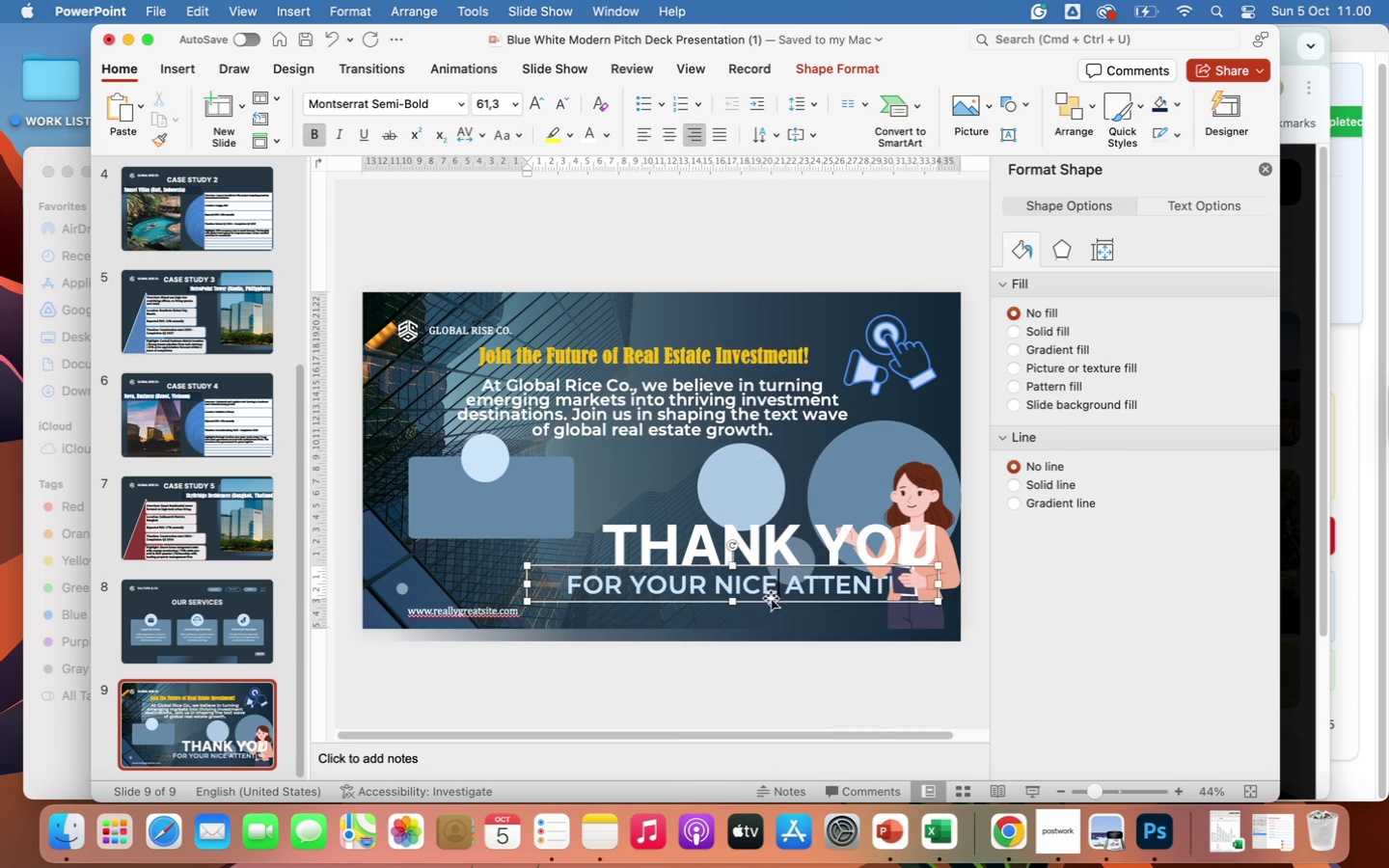 
right_click([770, 598])
 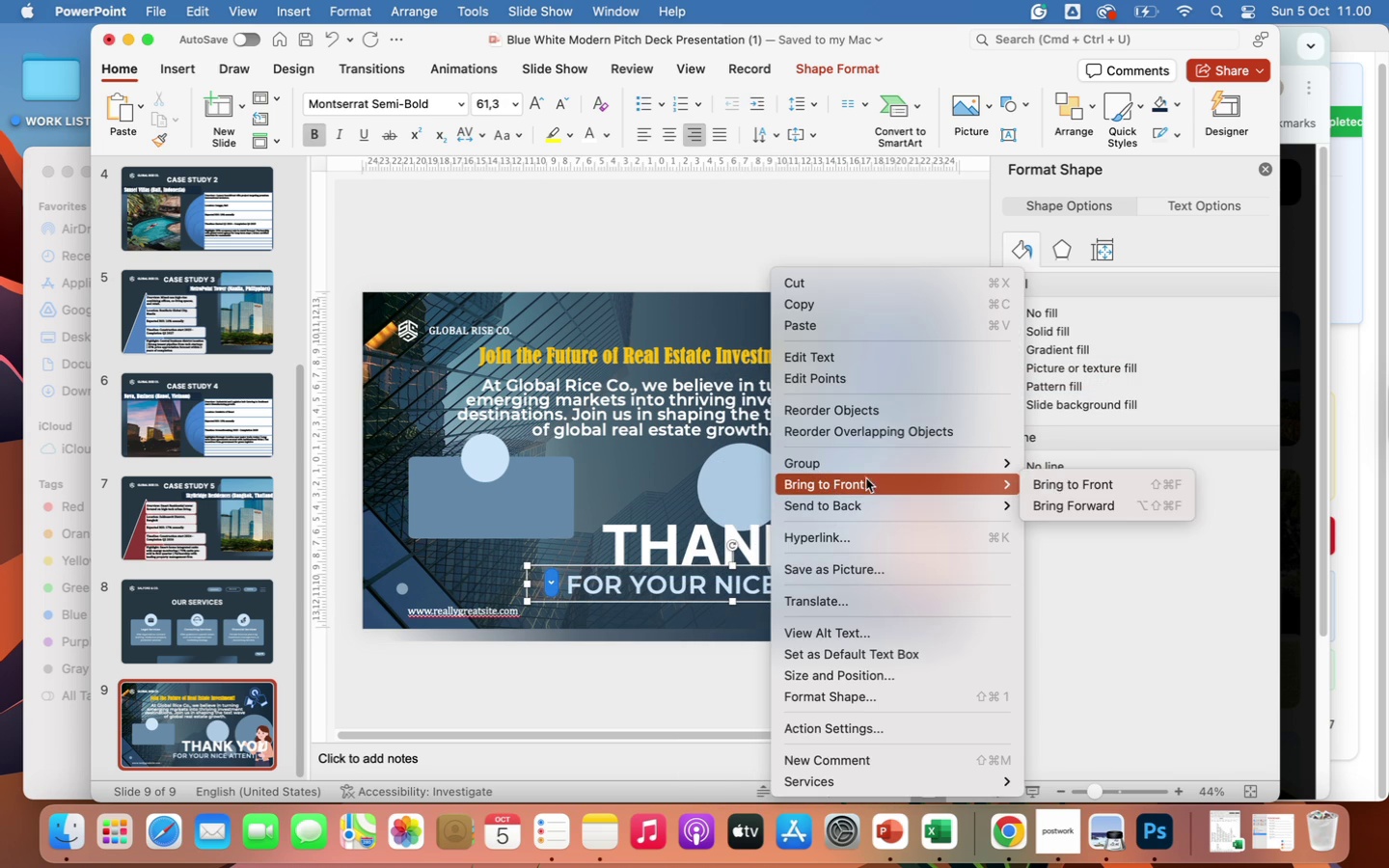 
left_click([1044, 485])